 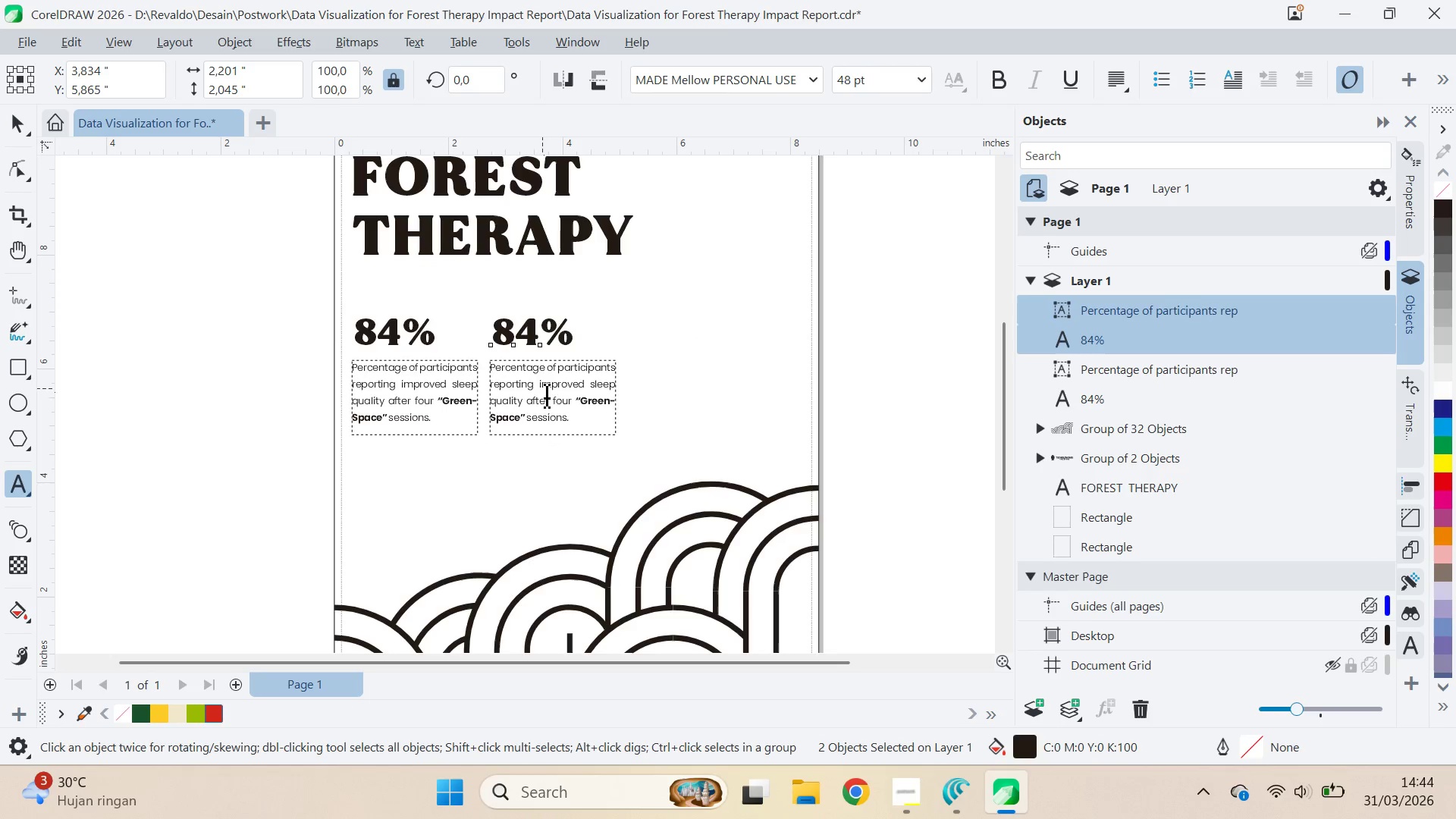 
left_click([563, 397])
 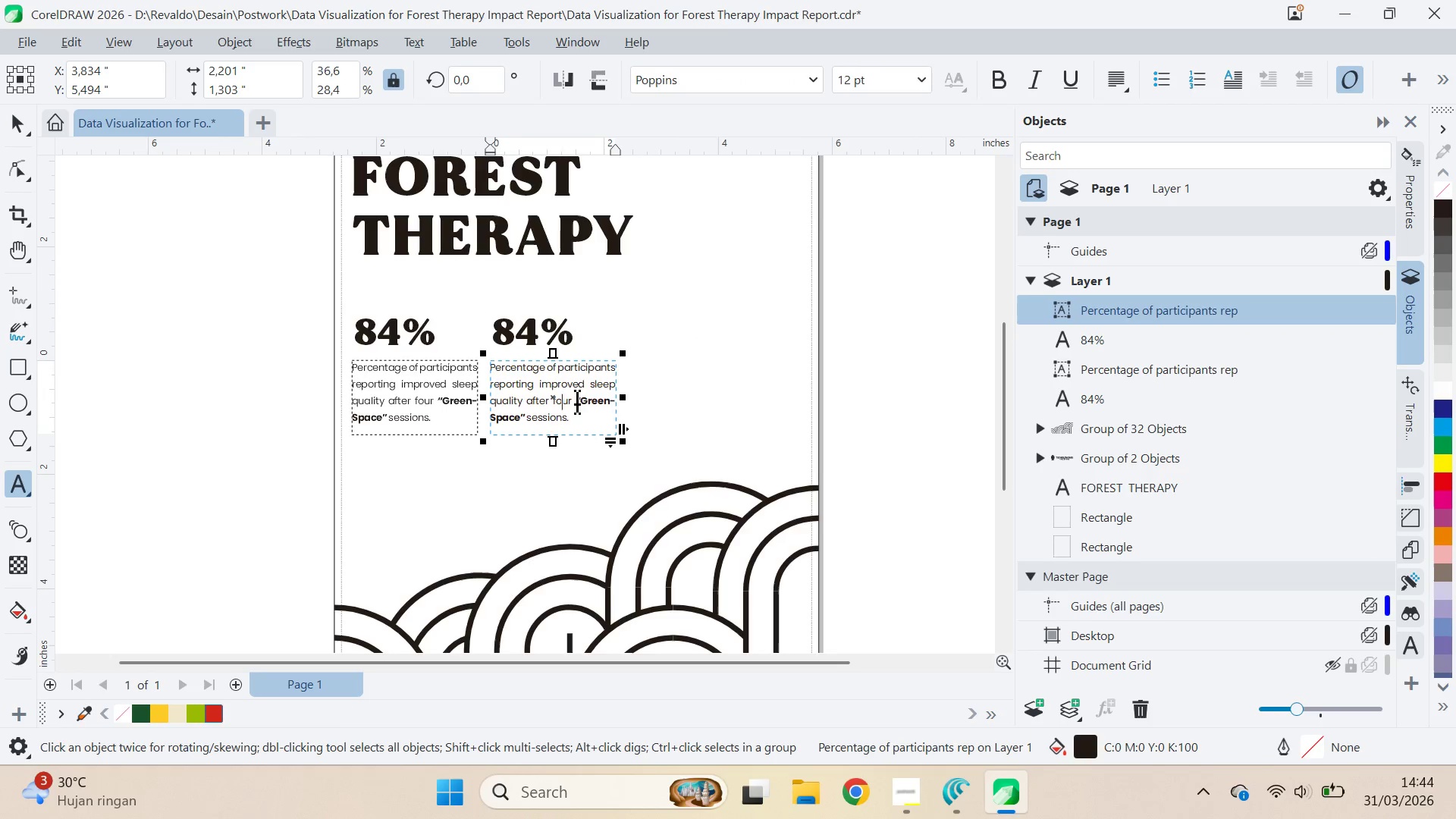 
key(Control+A)
 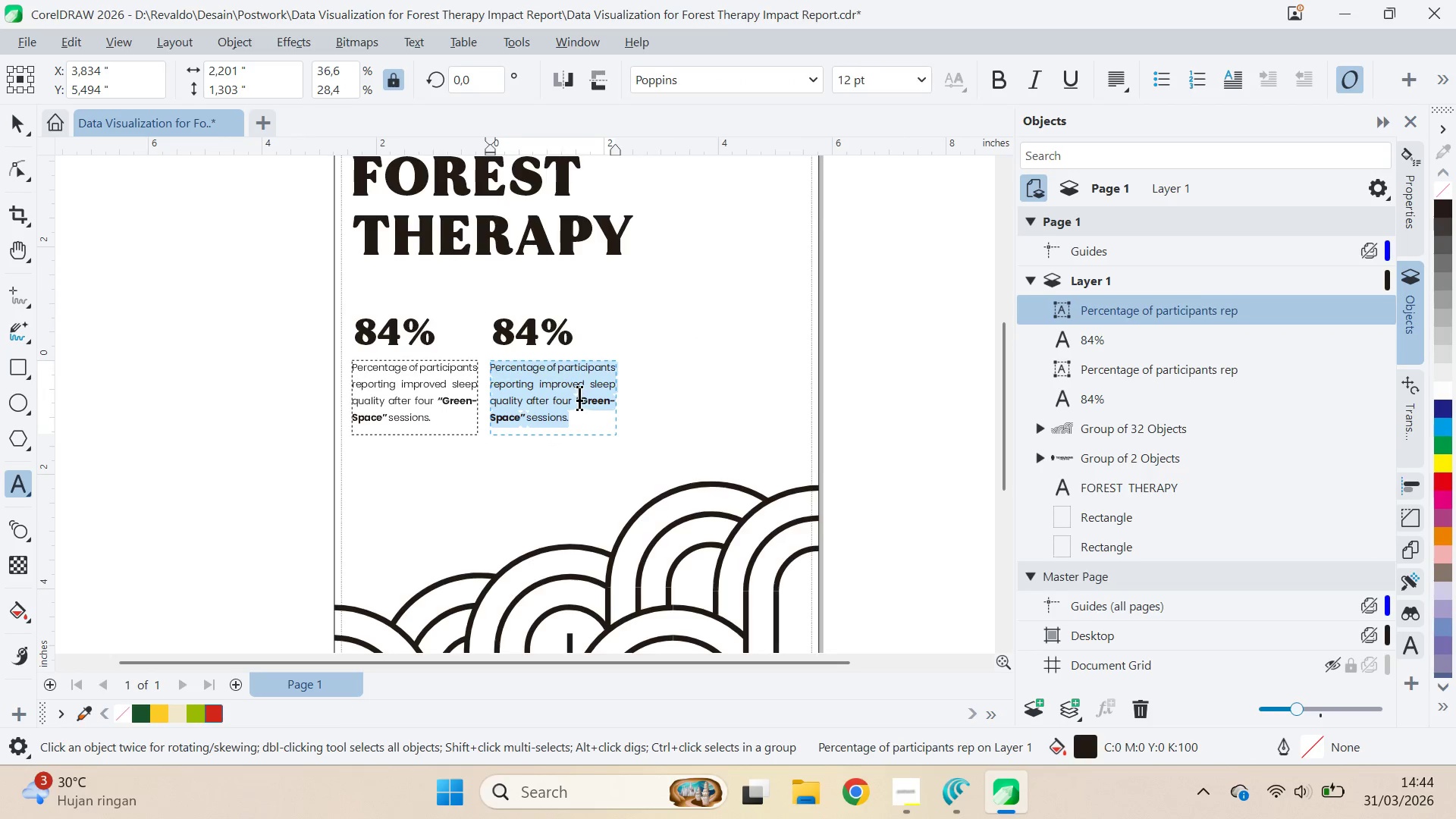 
key(Control+V)
 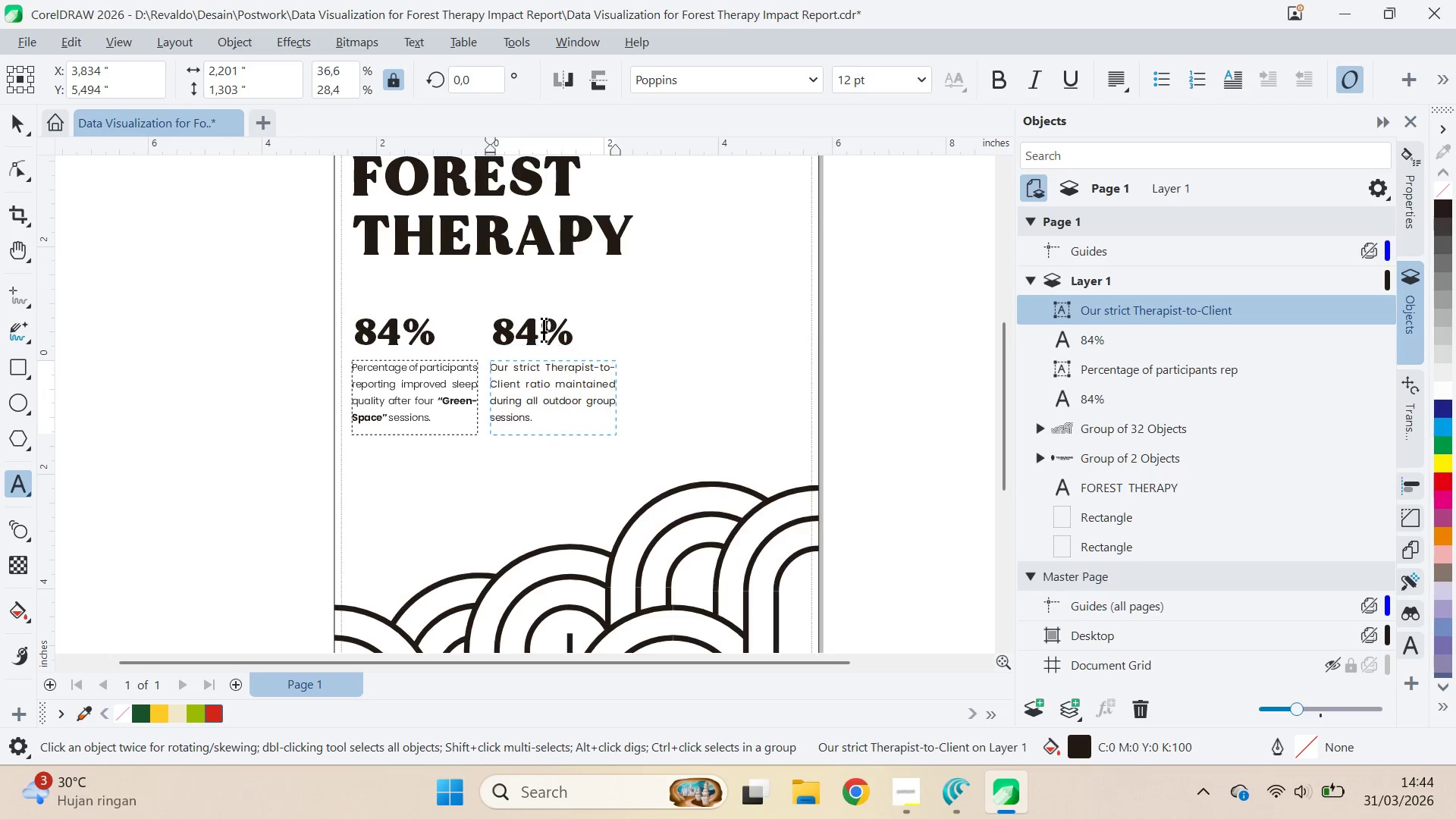 
left_click([541, 325])
 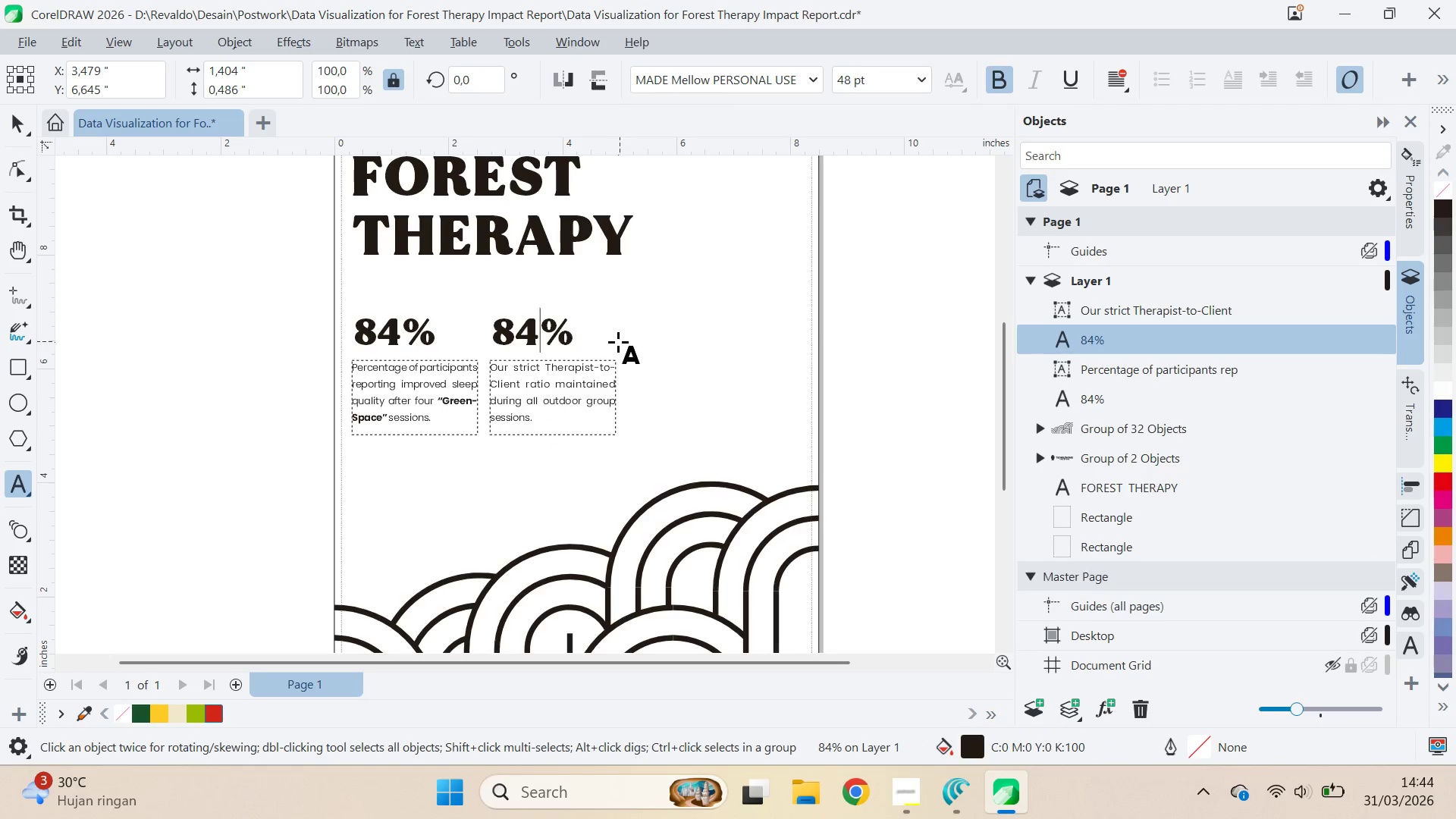 
key(Control+ControlLeft)
 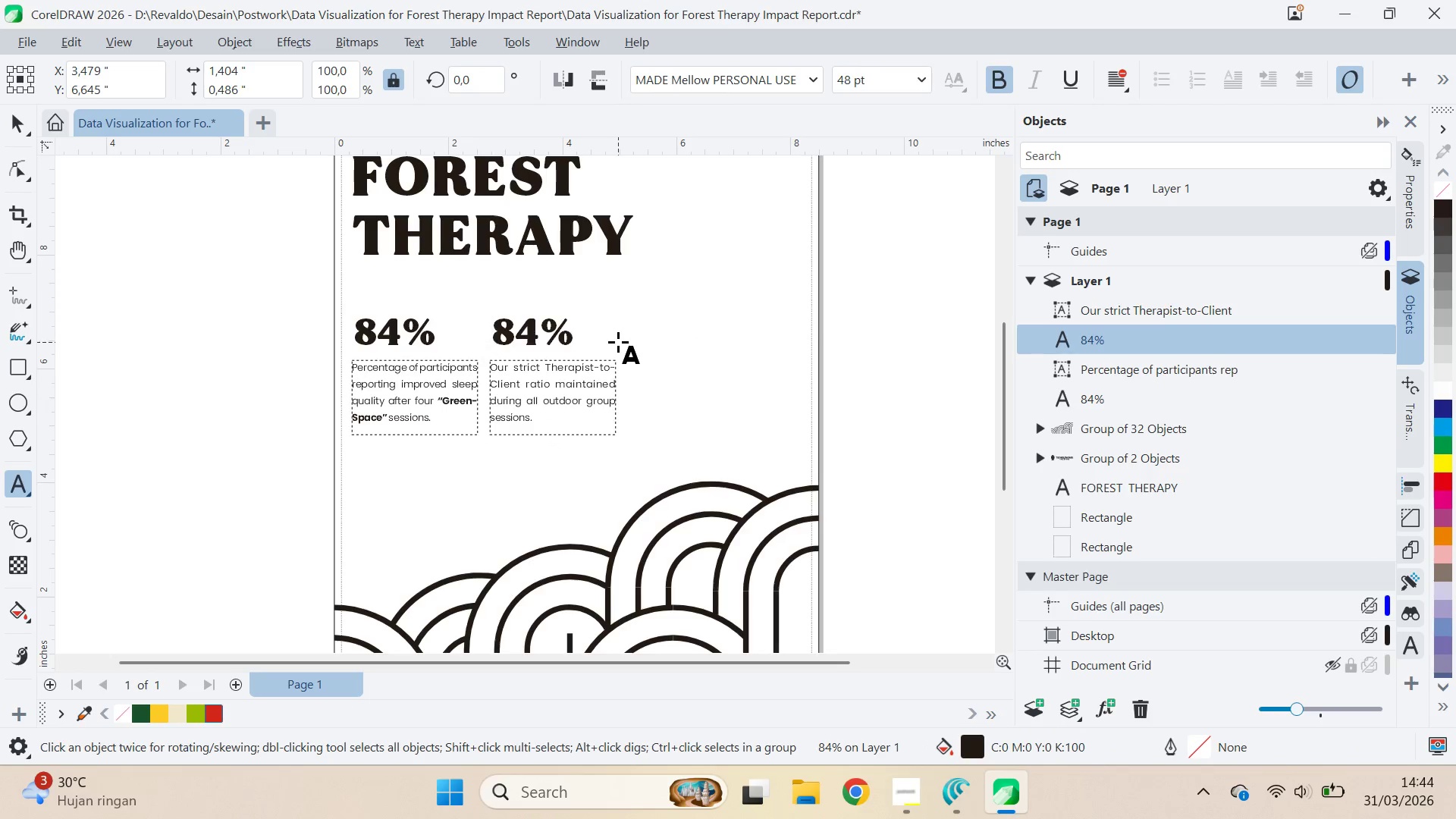 
key(Control+A)
 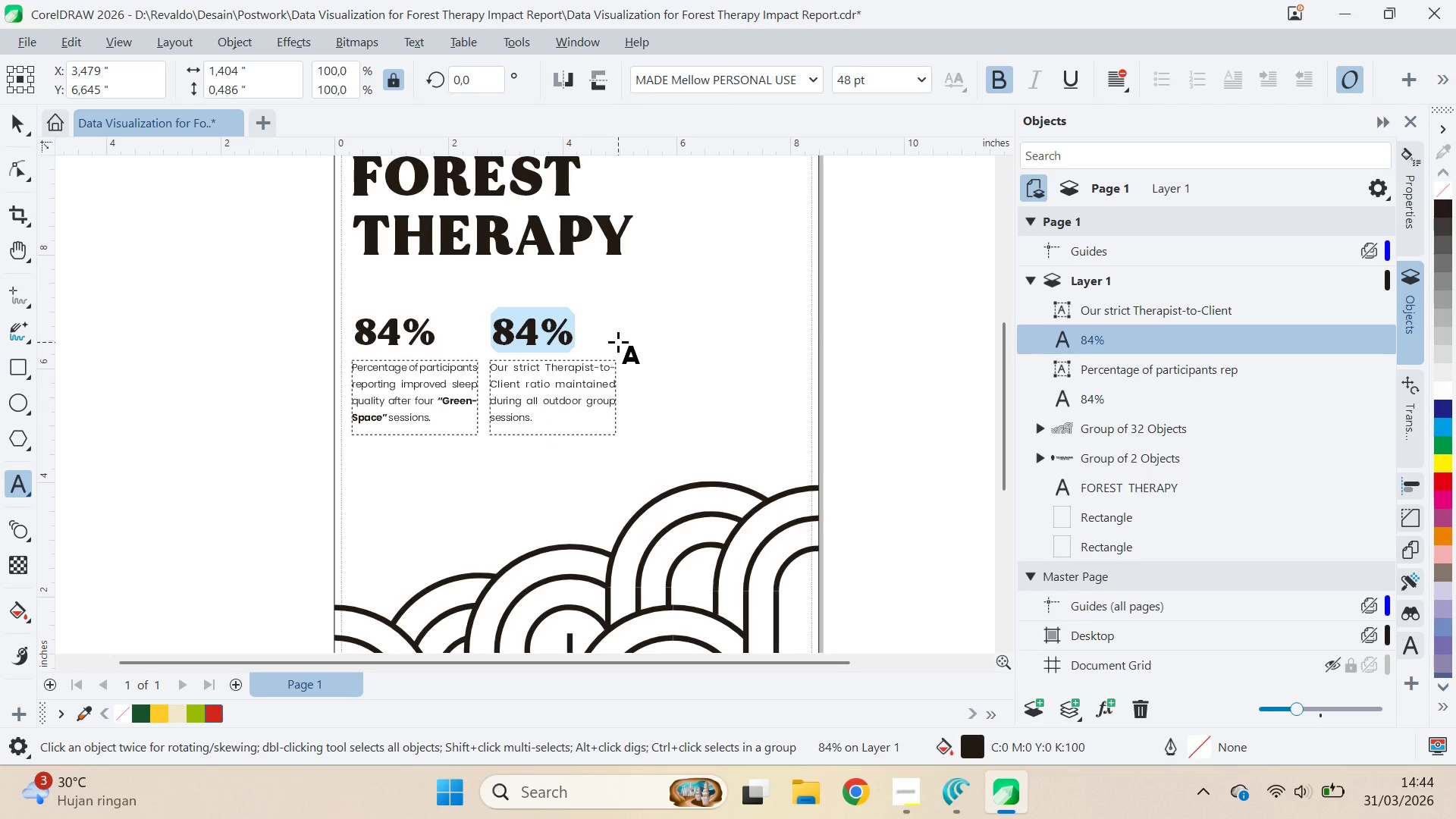 
key(1)
 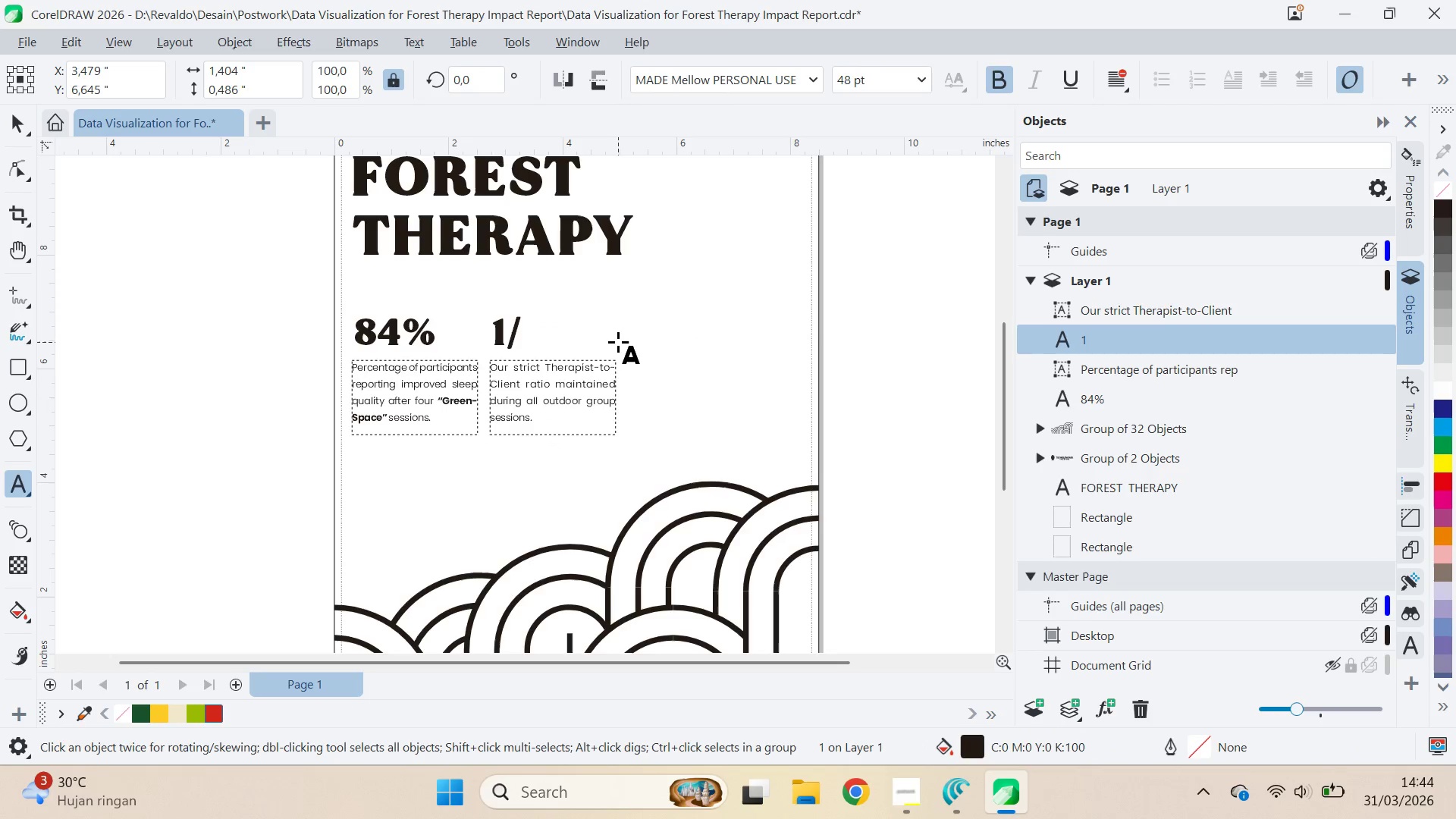 
key(Slash)
 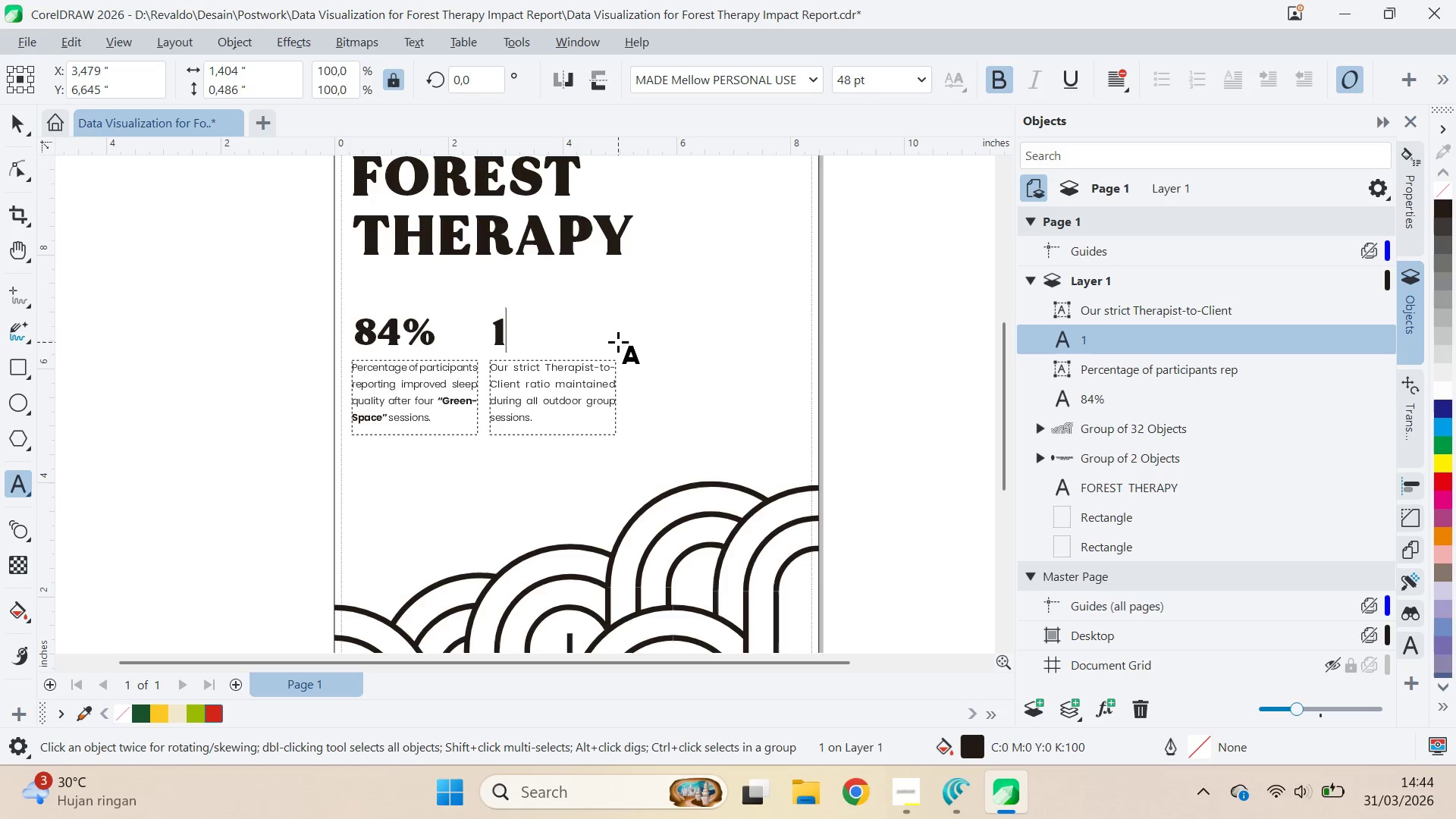 
key(Backspace)
 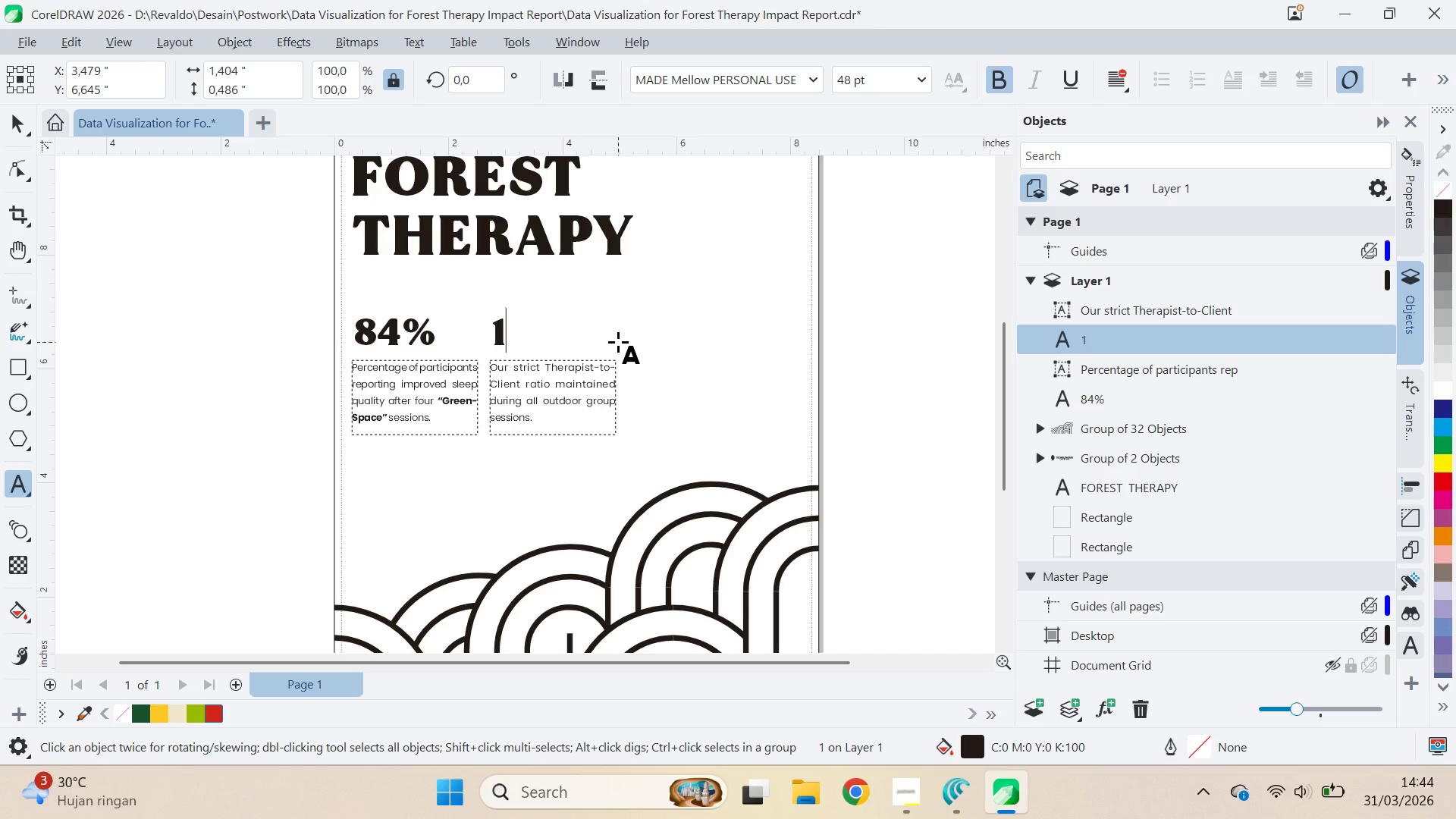 
key(Shift+ShiftRight)
 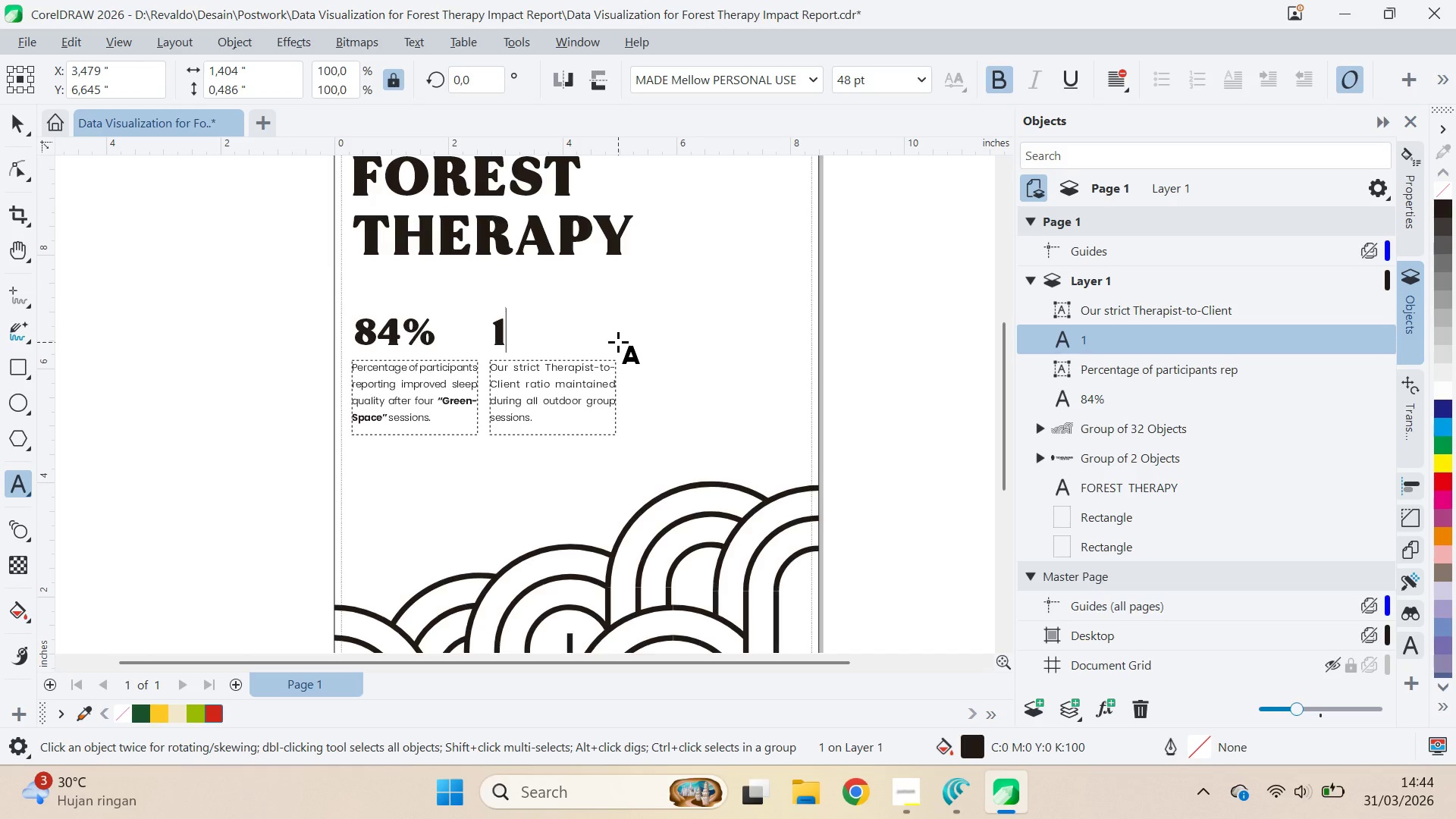 
key(Shift+Semicolon)
 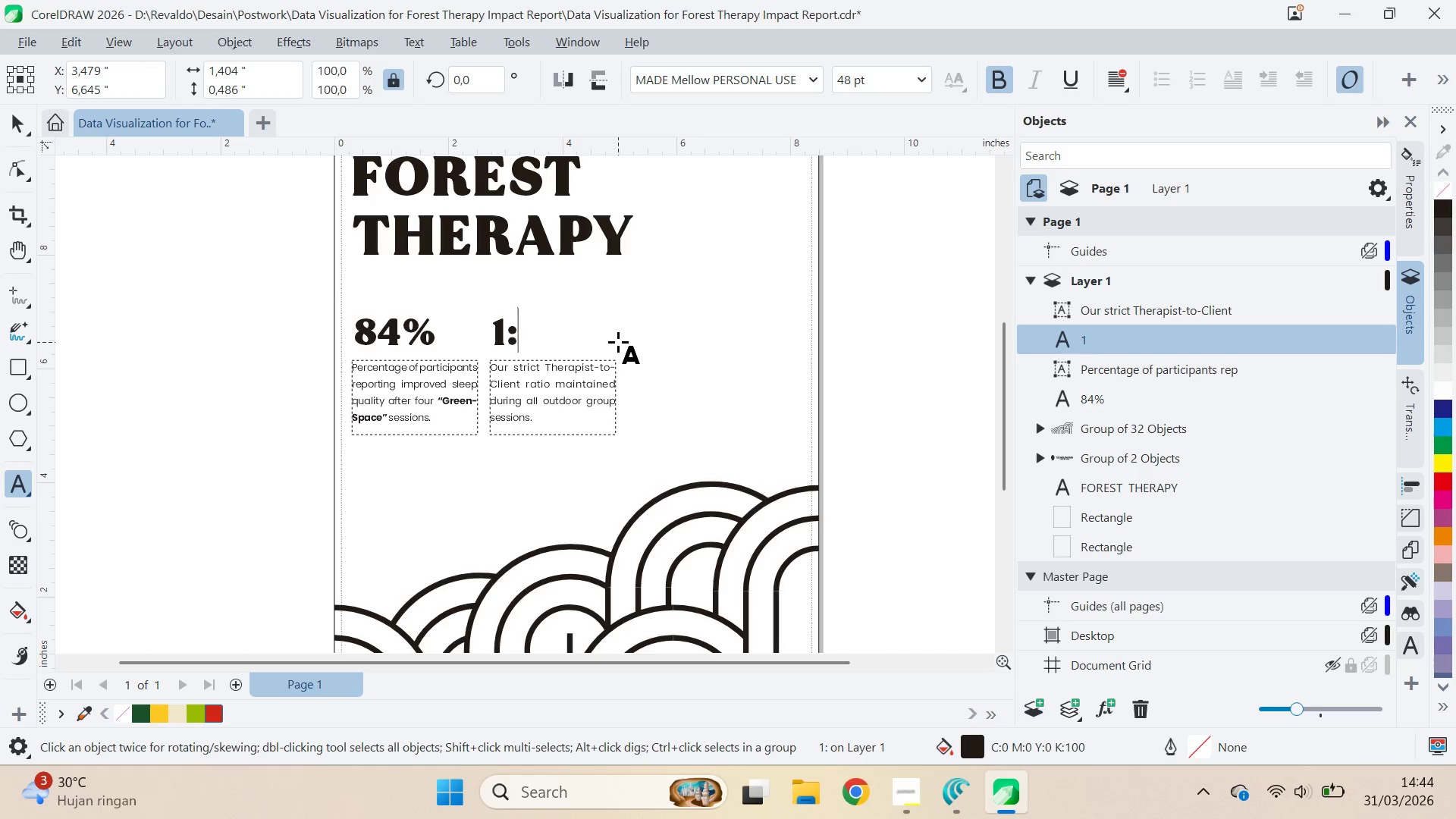 
key(4)
 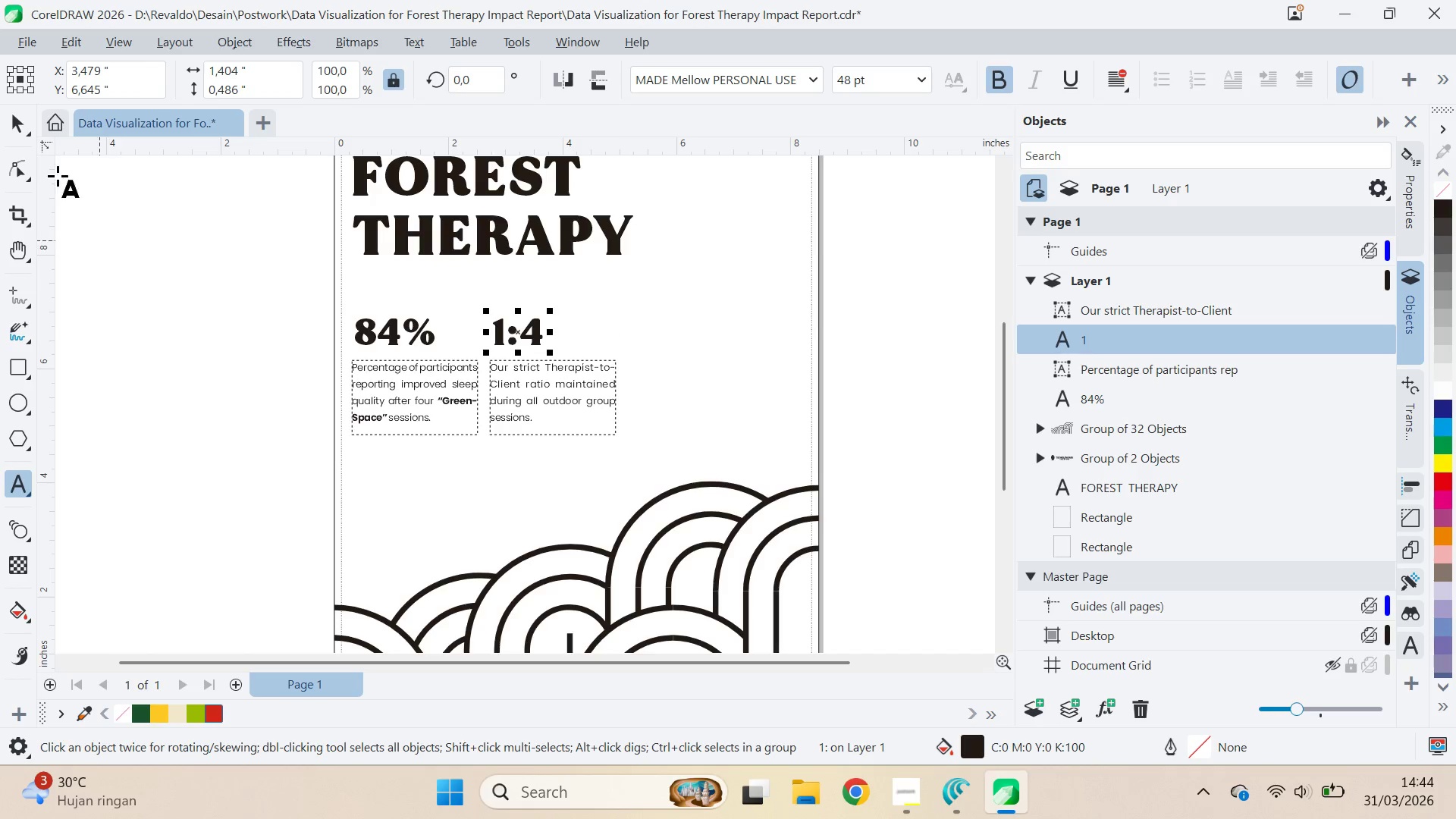 
left_click([11, 127])
 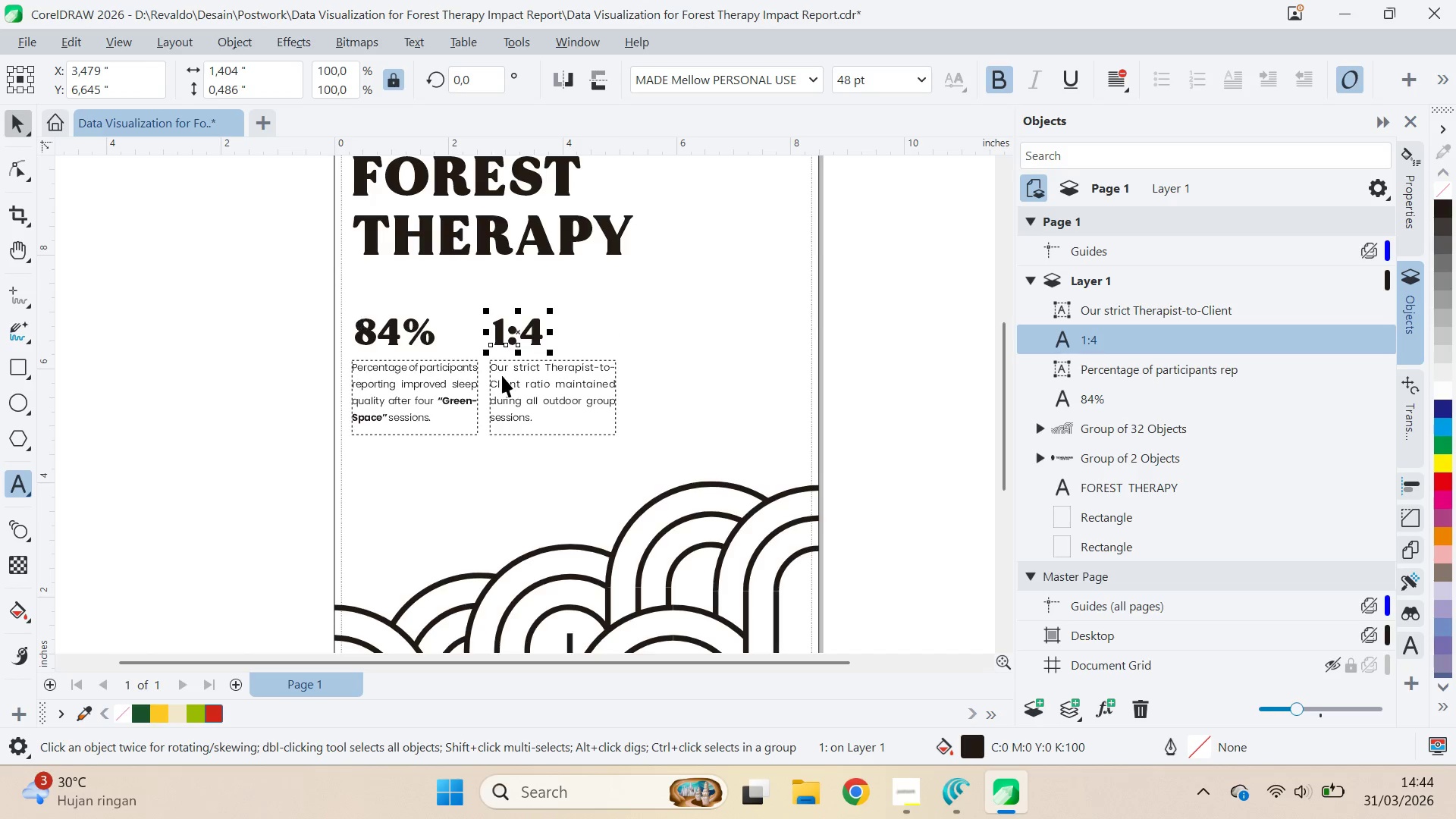 
hold_key(key=ShiftLeft, duration=0.44)
left_click([516, 385])
 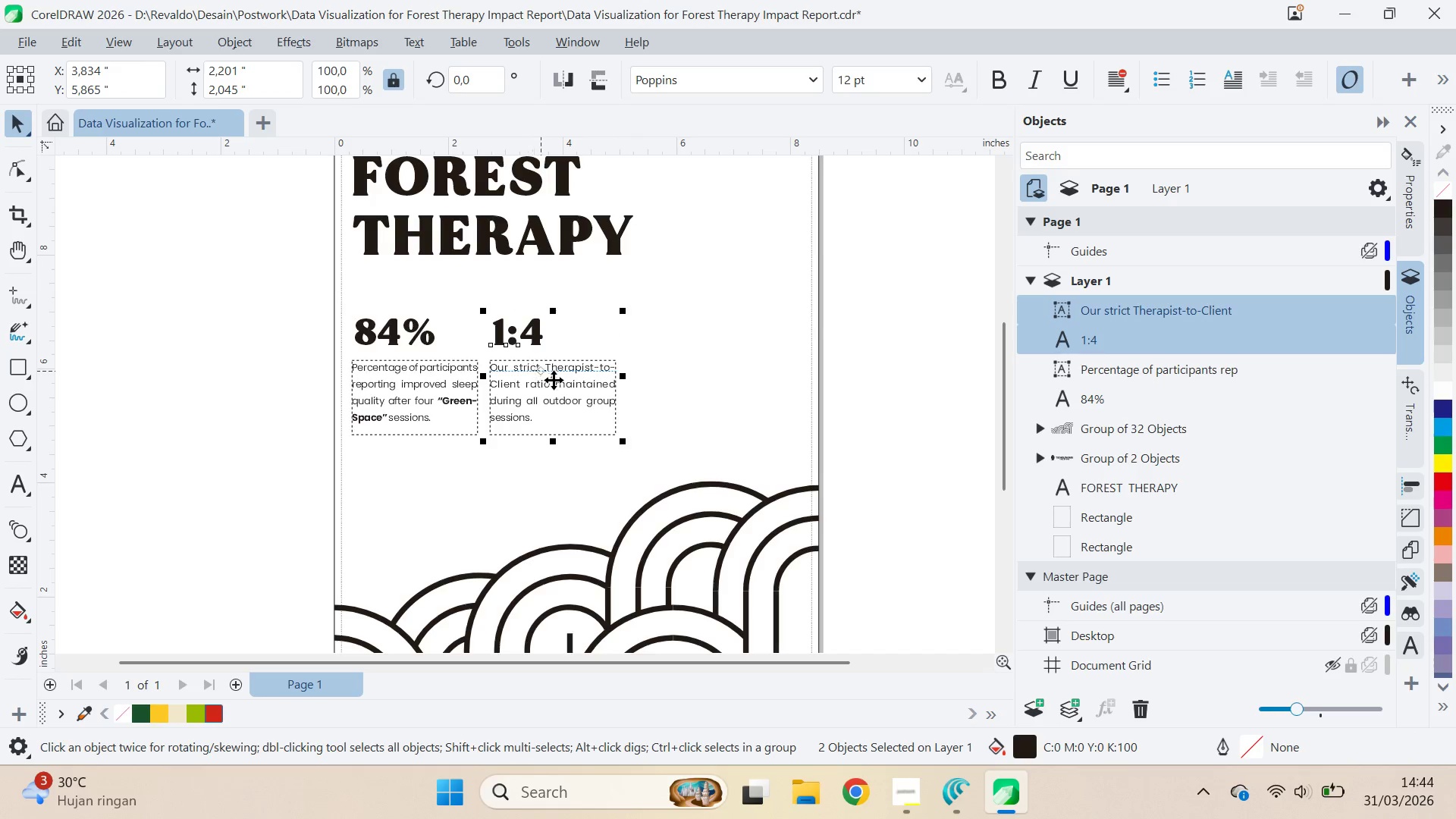 
left_click_drag(start_coordinate=[551, 380], to_coordinate=[693, 387])
 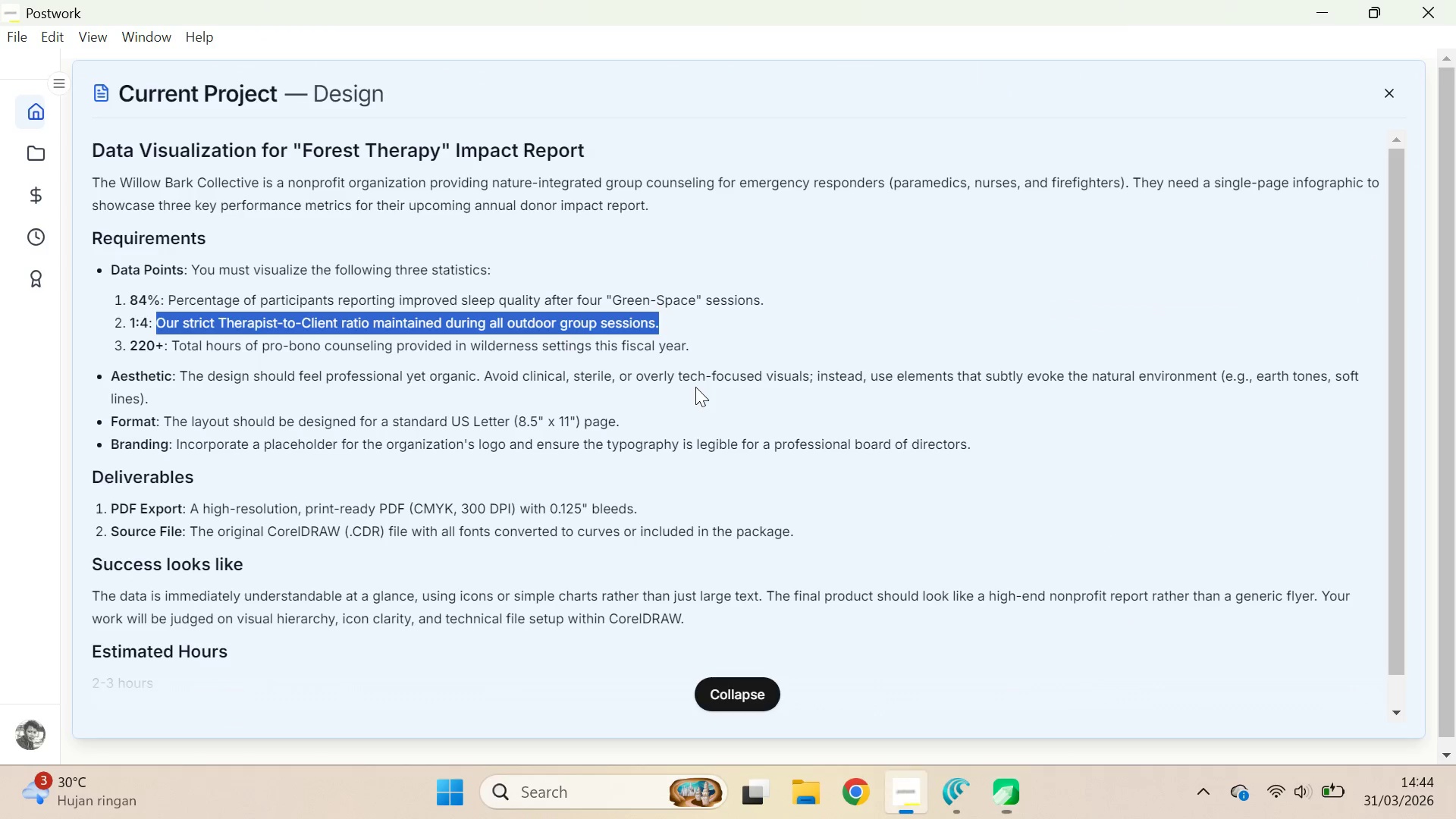 
hold_key(key=ShiftLeft, duration=1.0)
 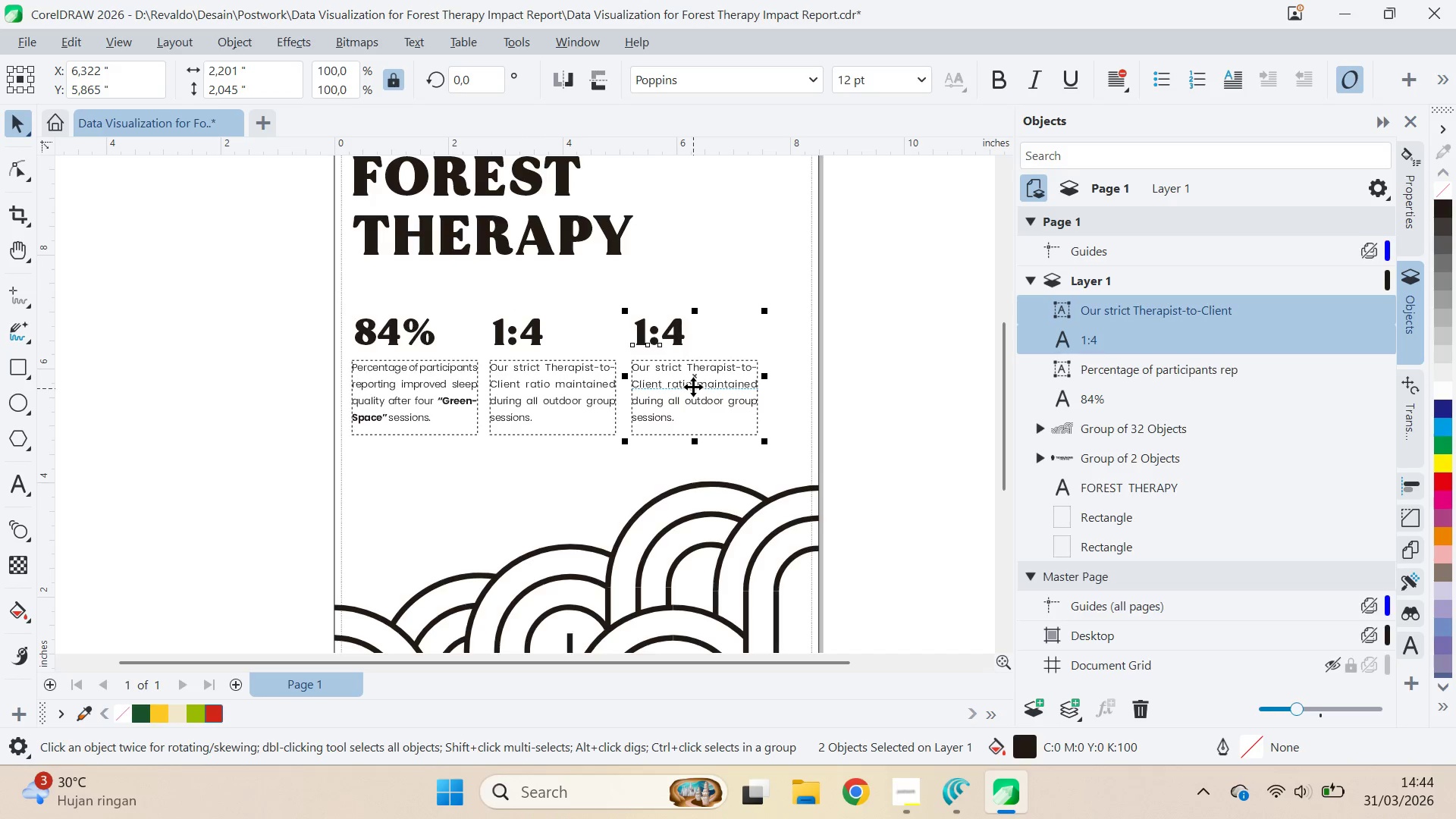 
key(Alt+AltLeft)
 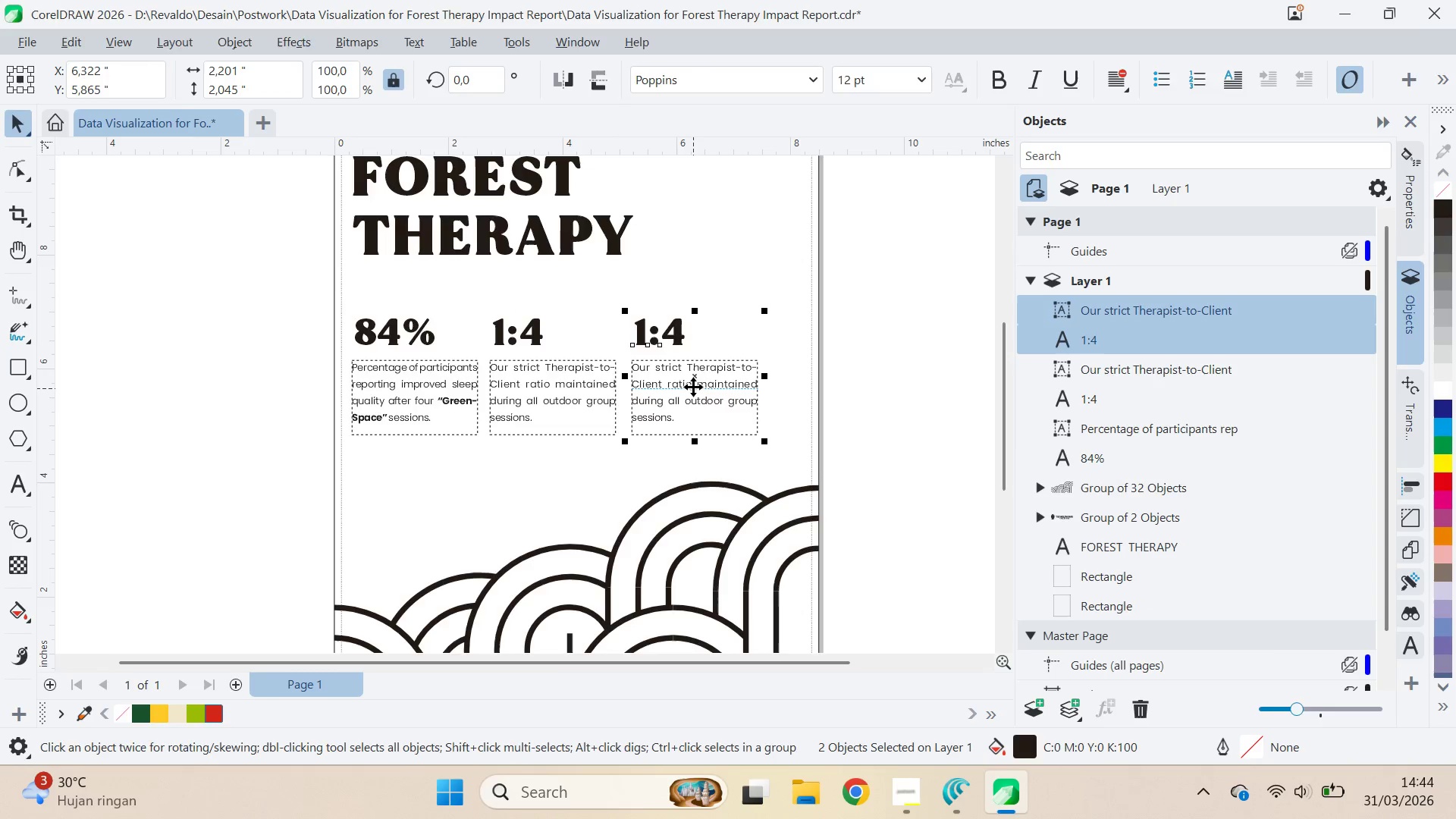 
key(Alt+Tab)